 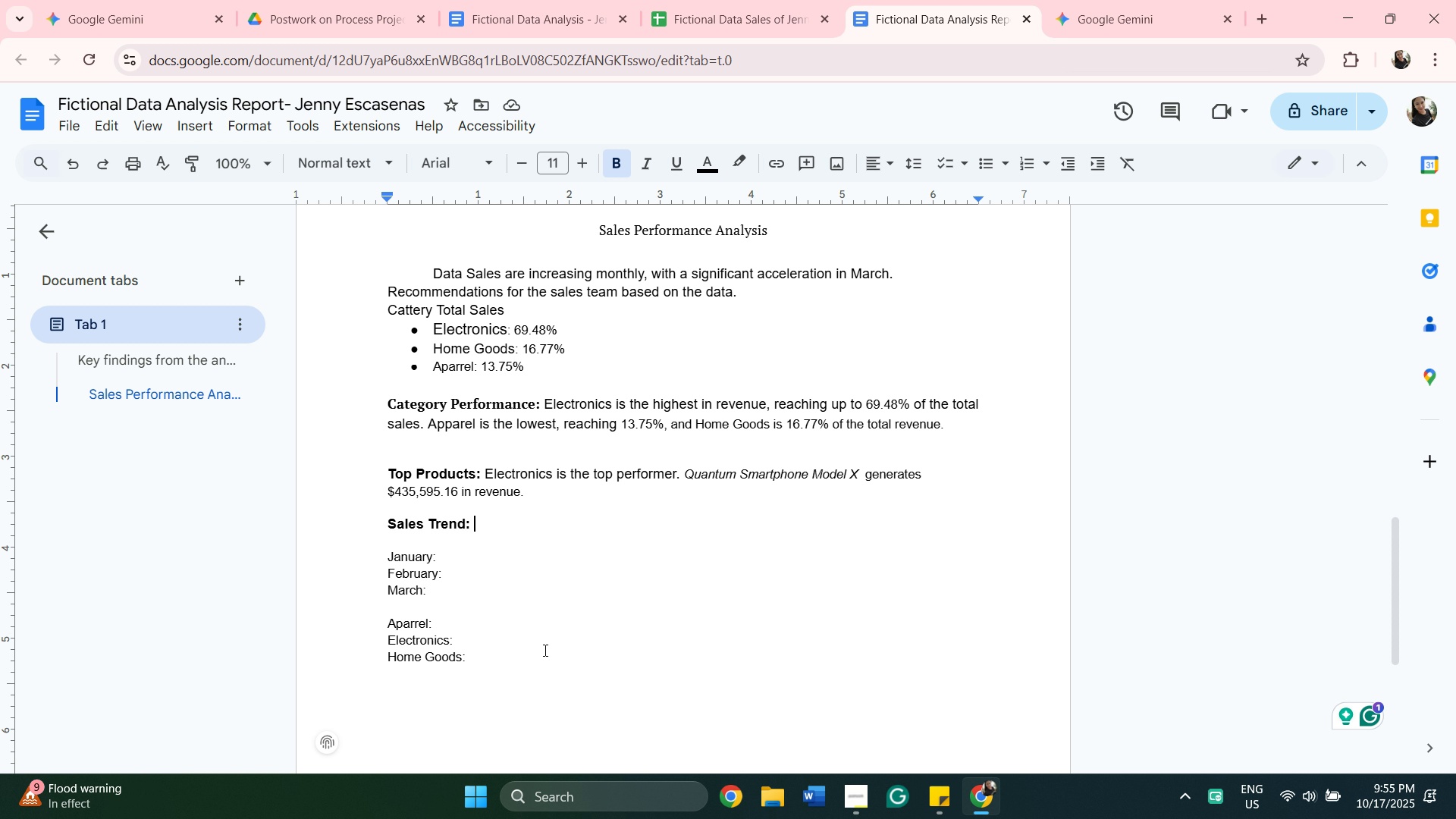 
left_click([588, 654])
 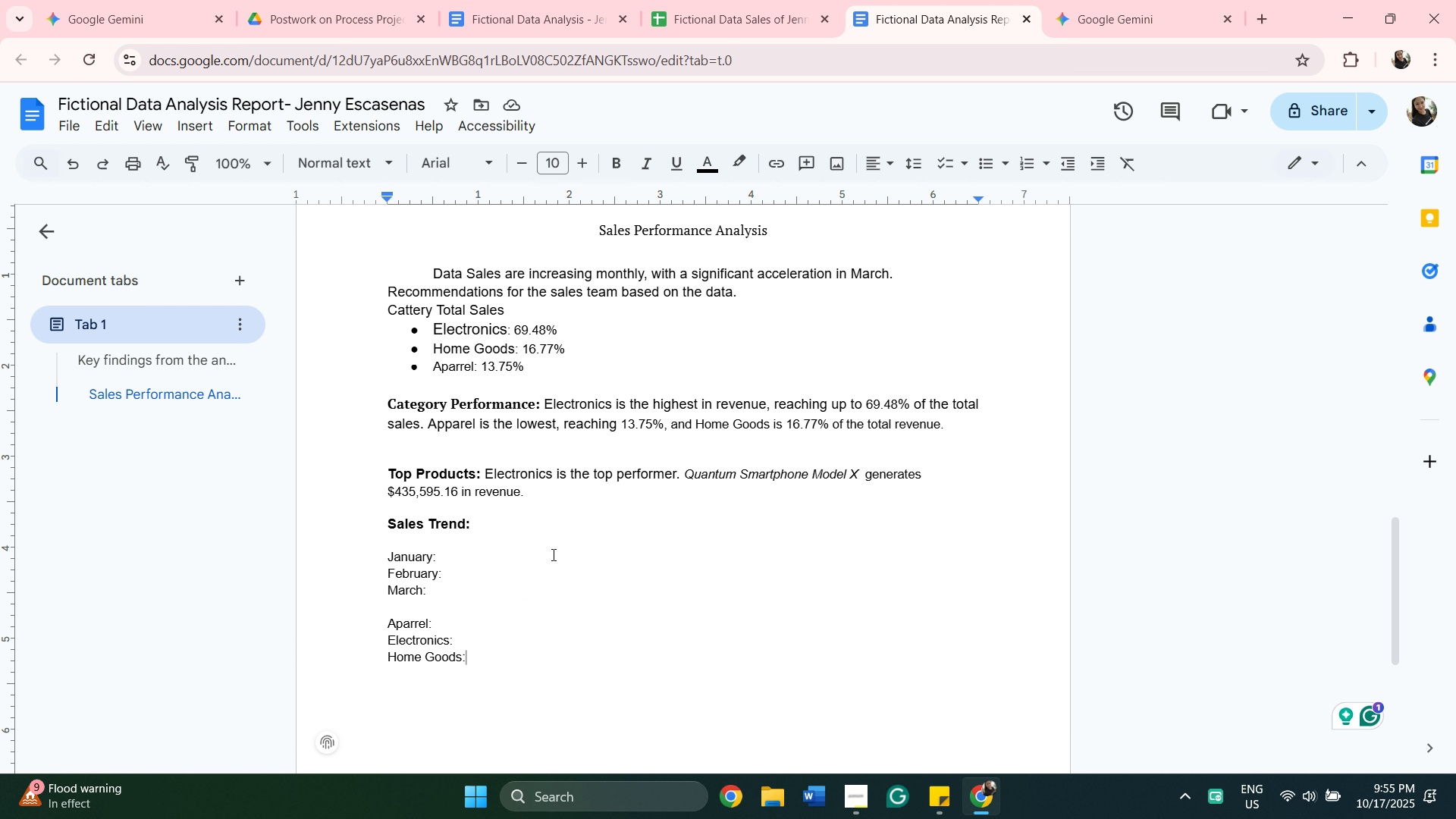 
left_click([552, 551])
 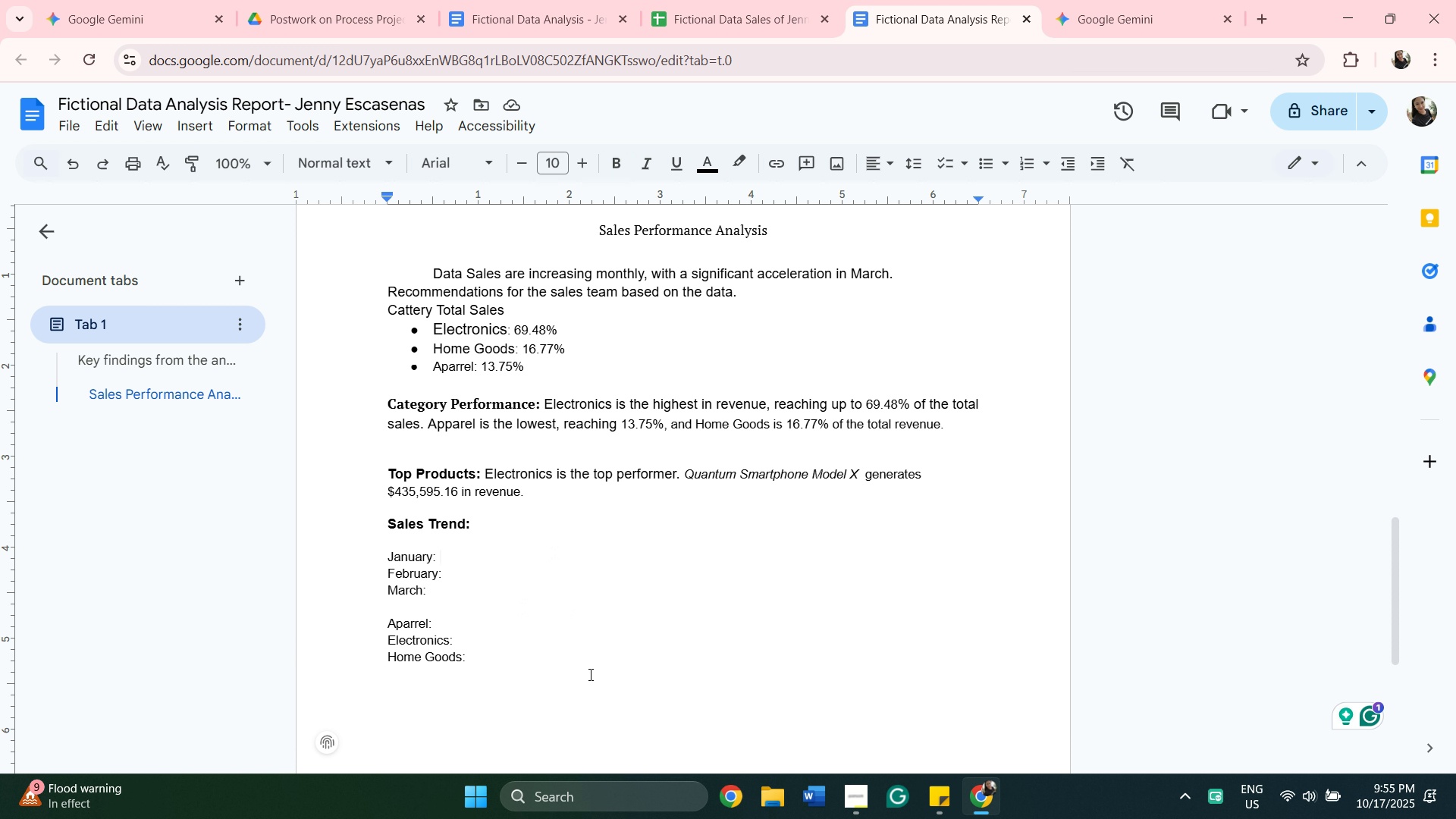 
left_click([589, 674])
 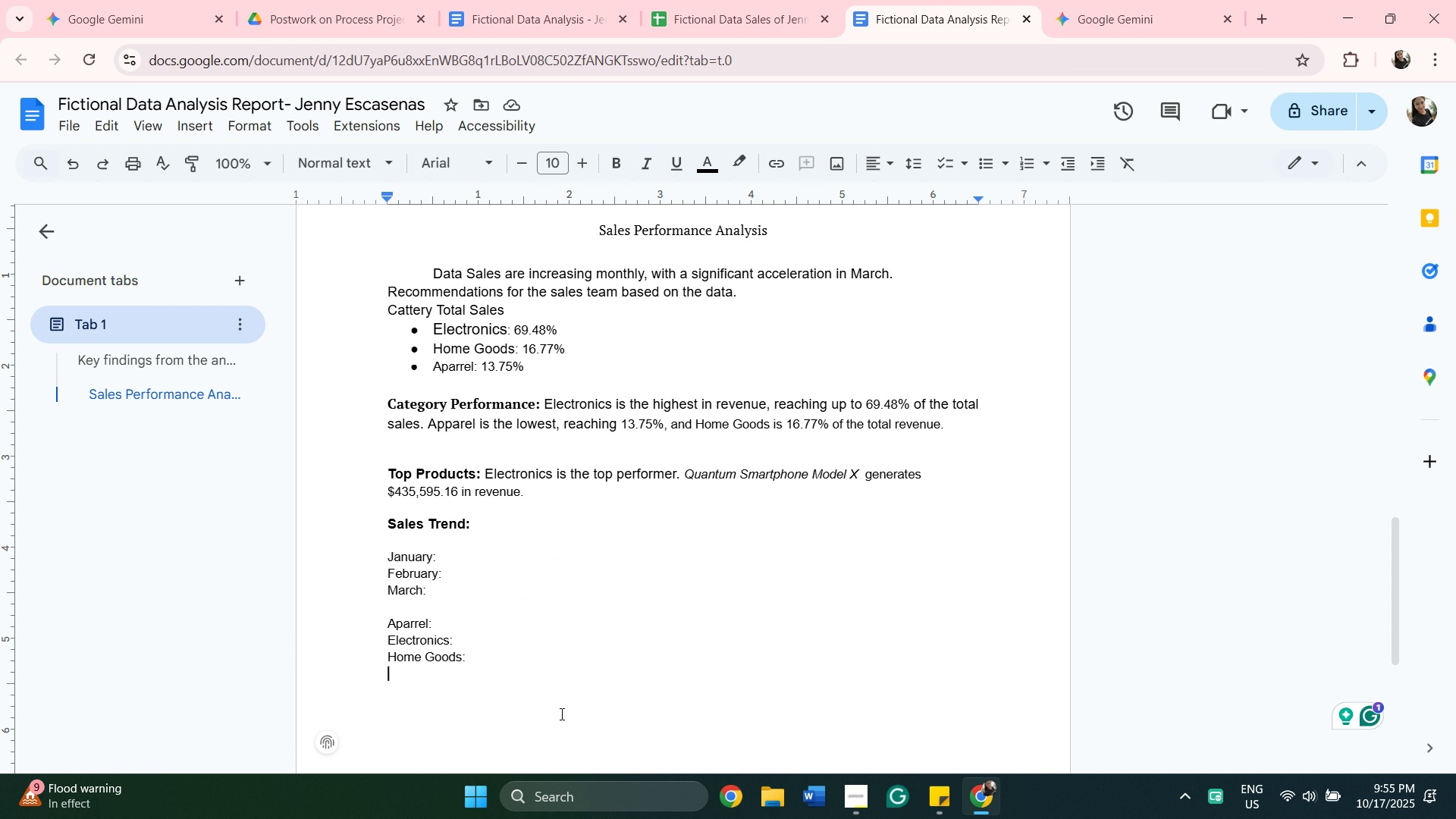 
right_click([560, 714])
 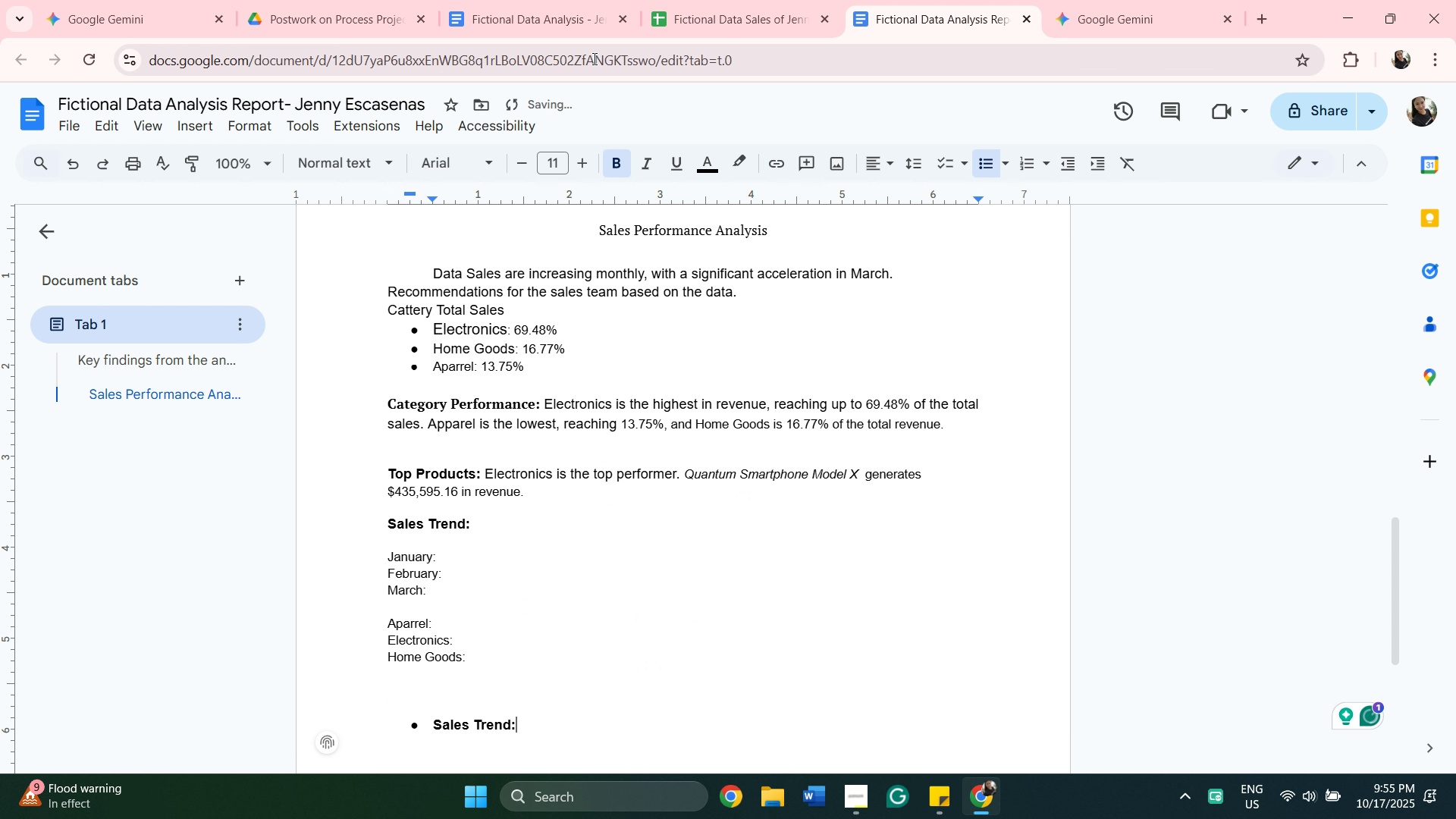 
left_click([567, 25])
 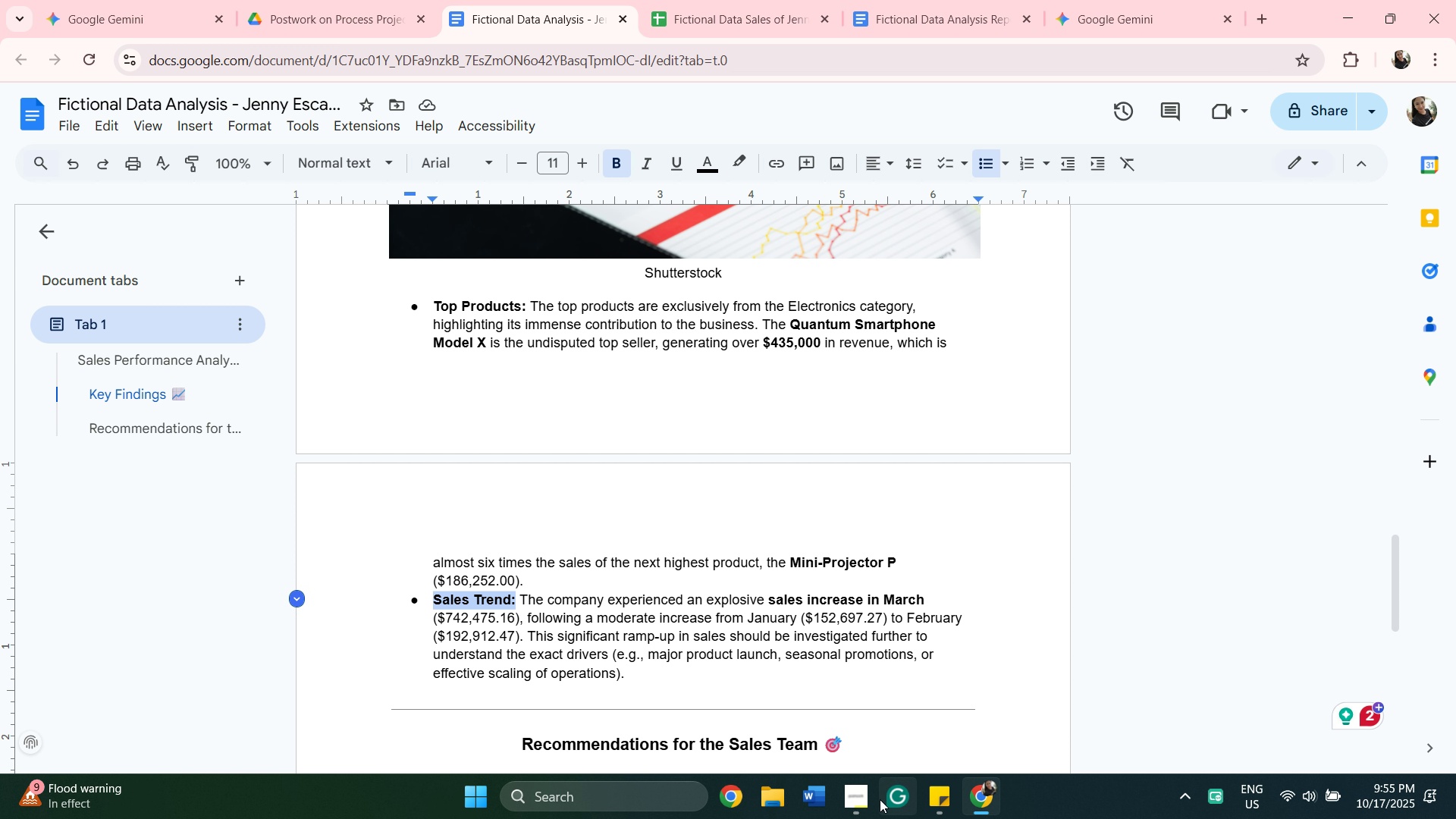 
left_click([864, 792])